 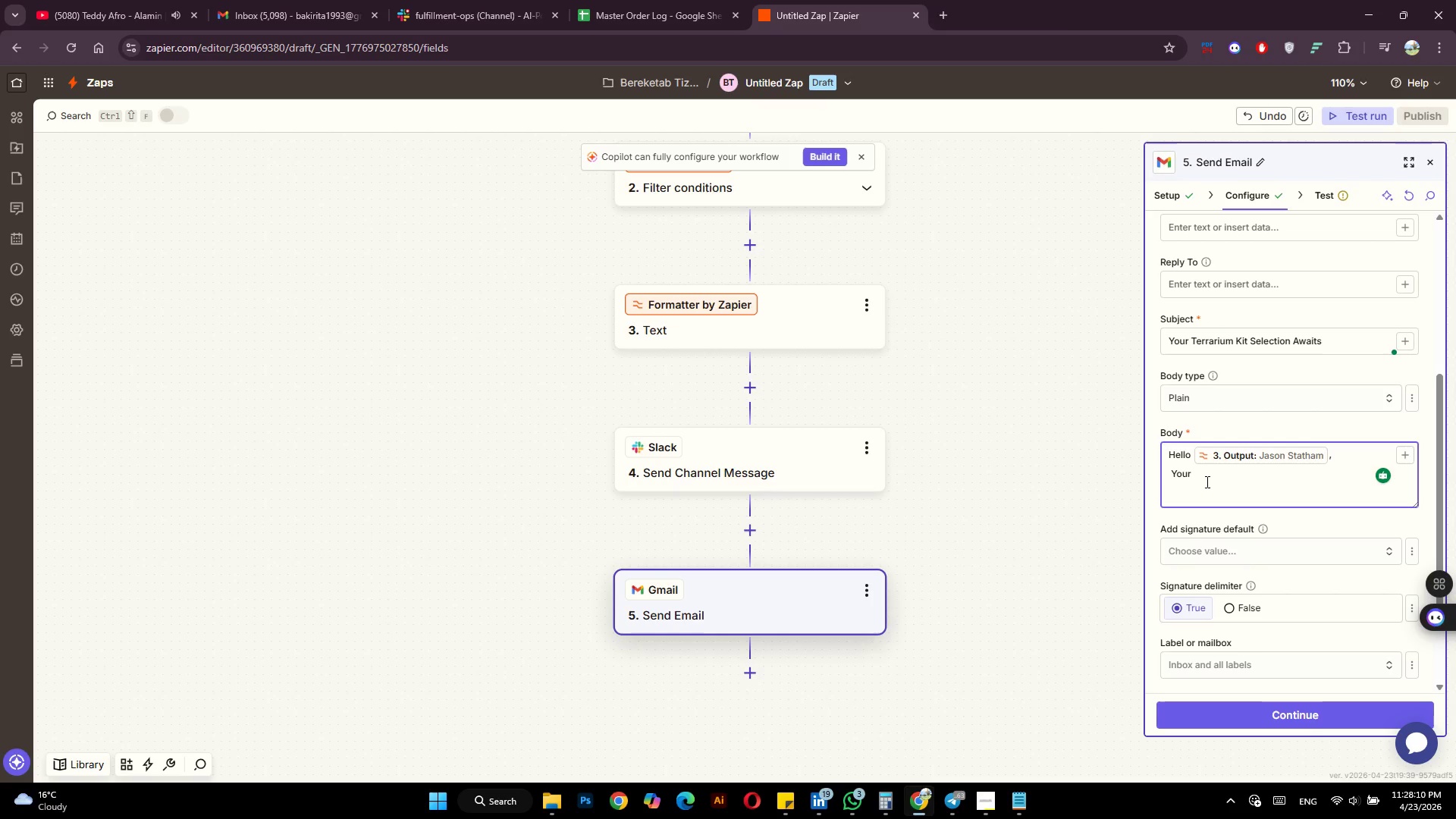 
type(Verdant Vessel)
 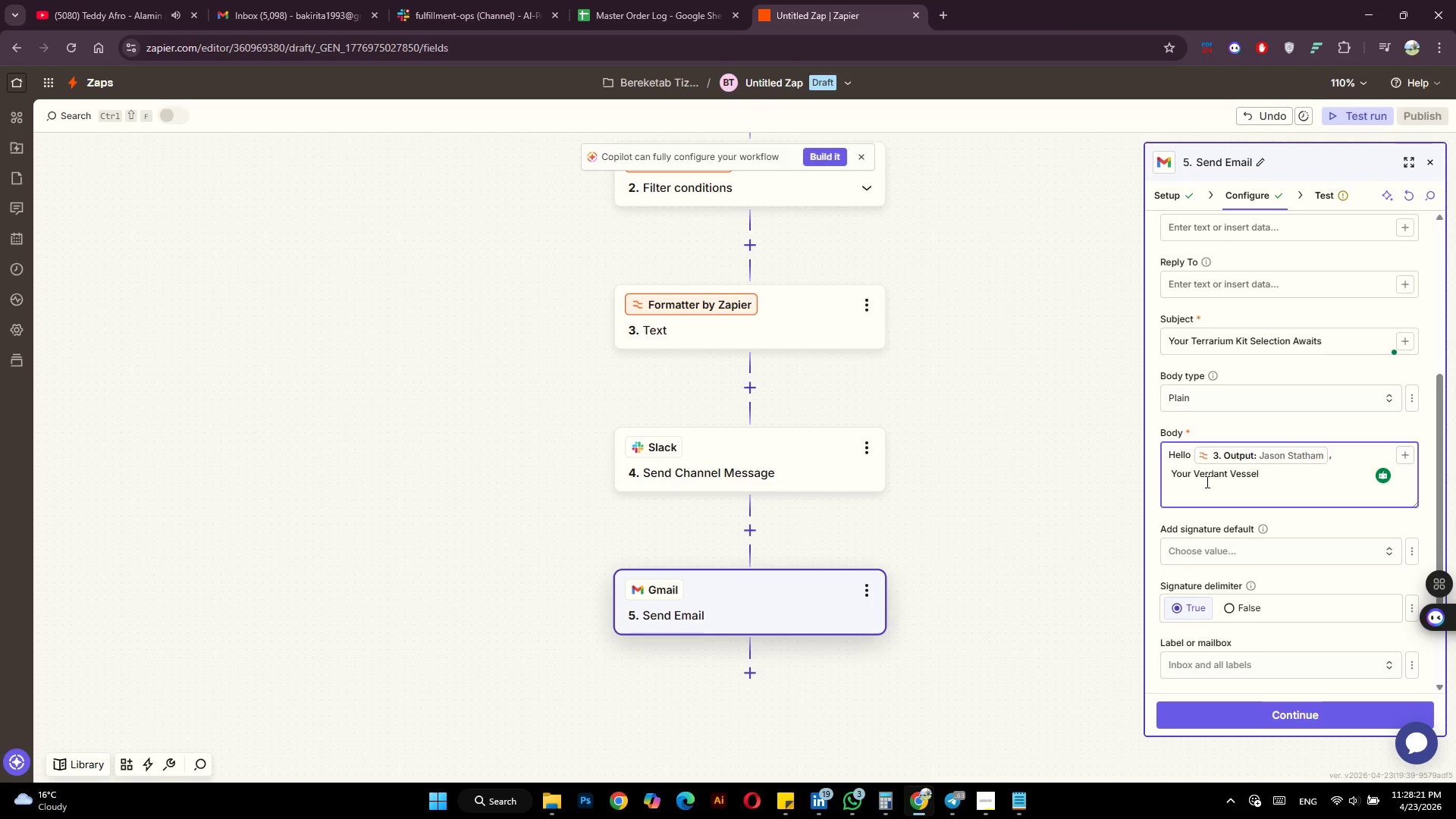 
type( terrarium)
 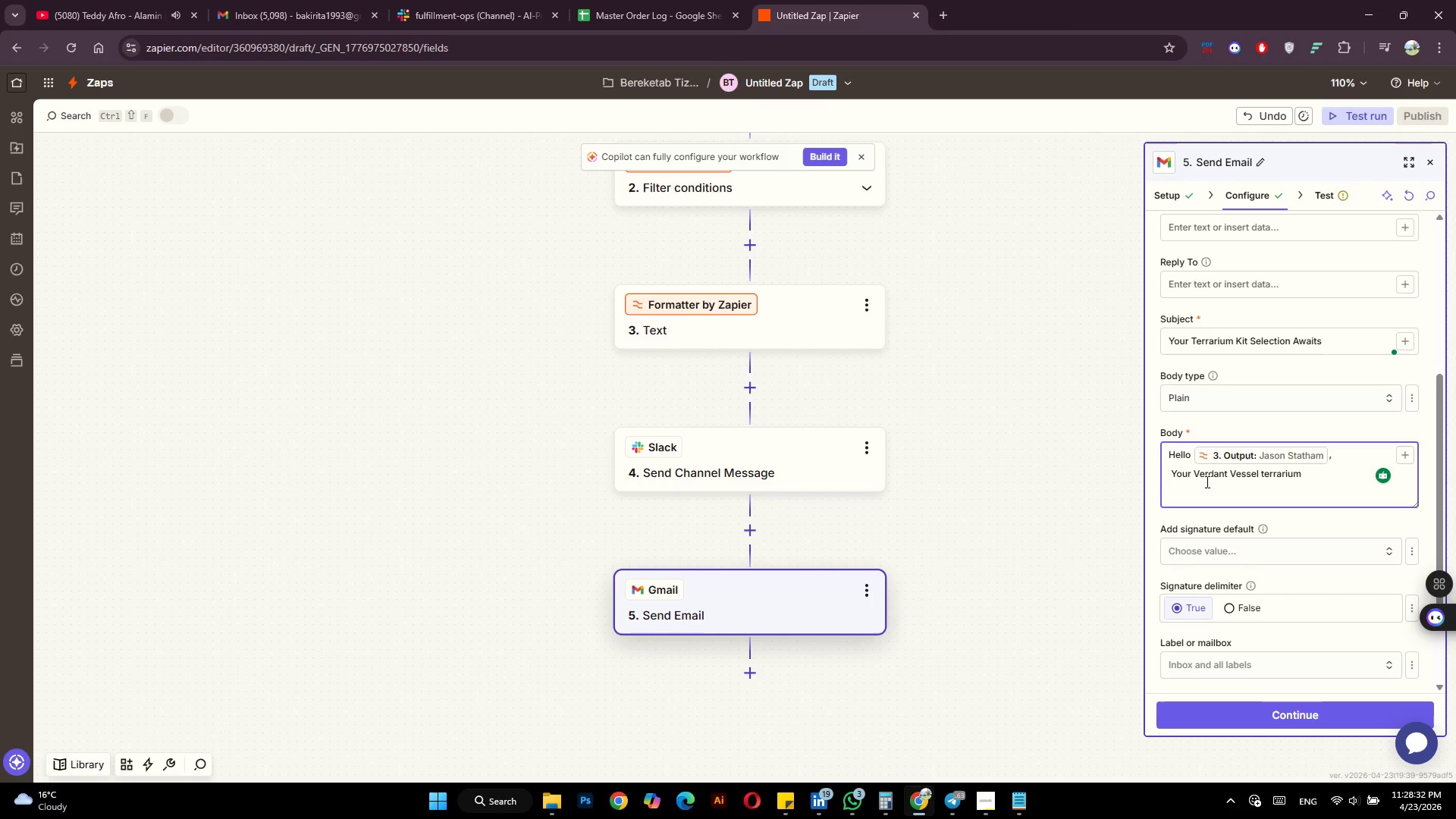 
type( kit is ready for )
 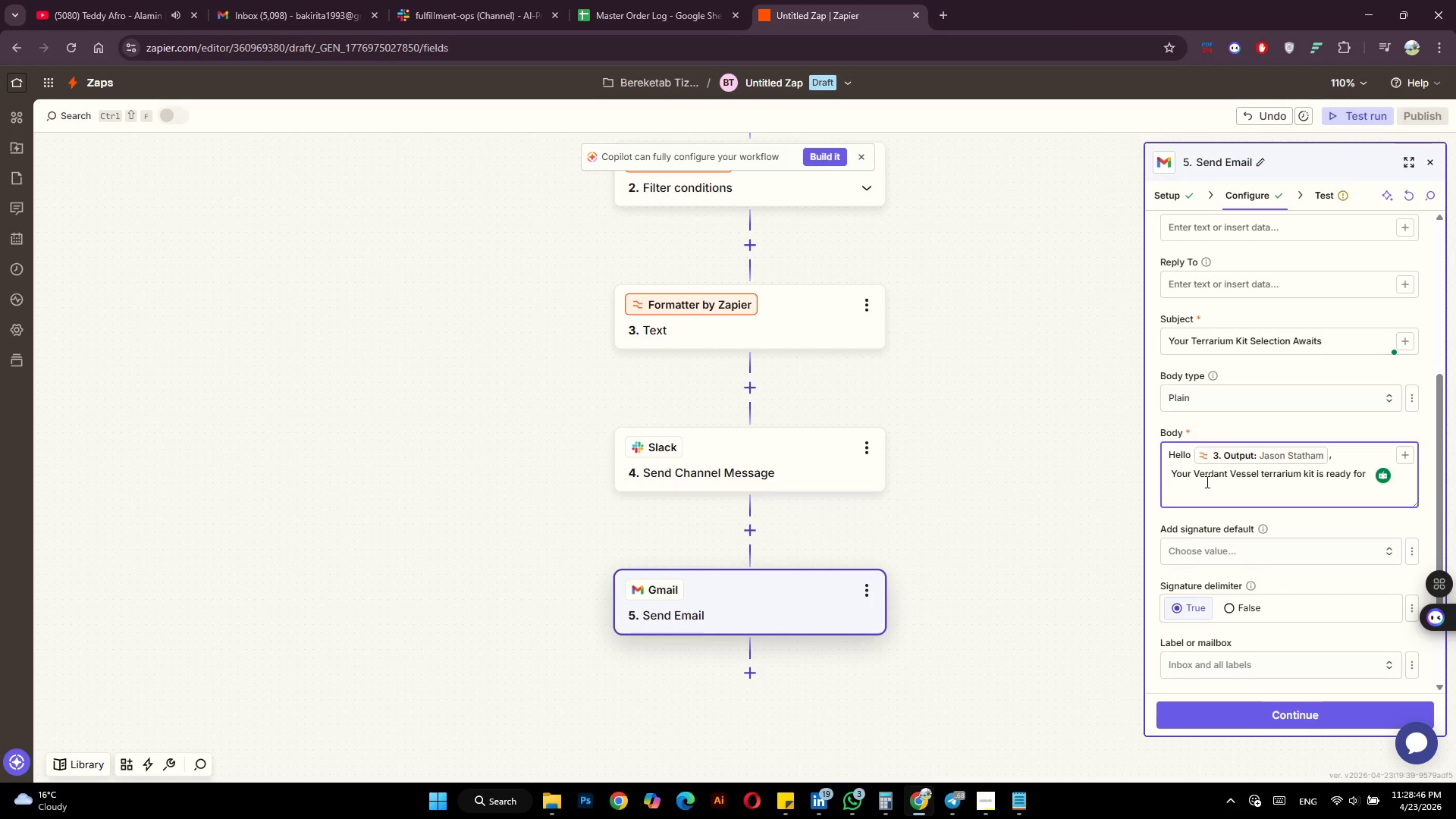 
type(customization.)
 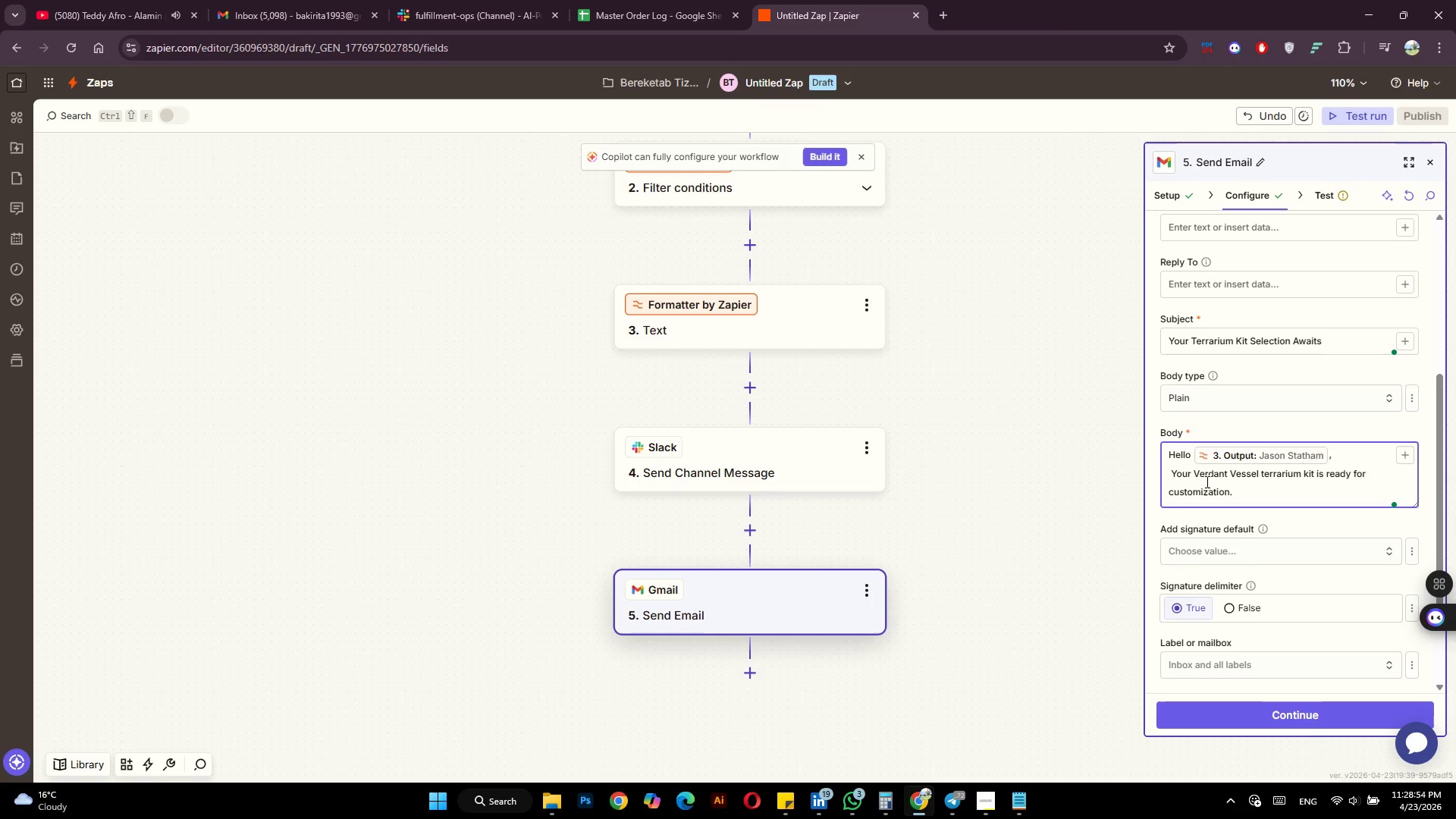 
key(Enter)
 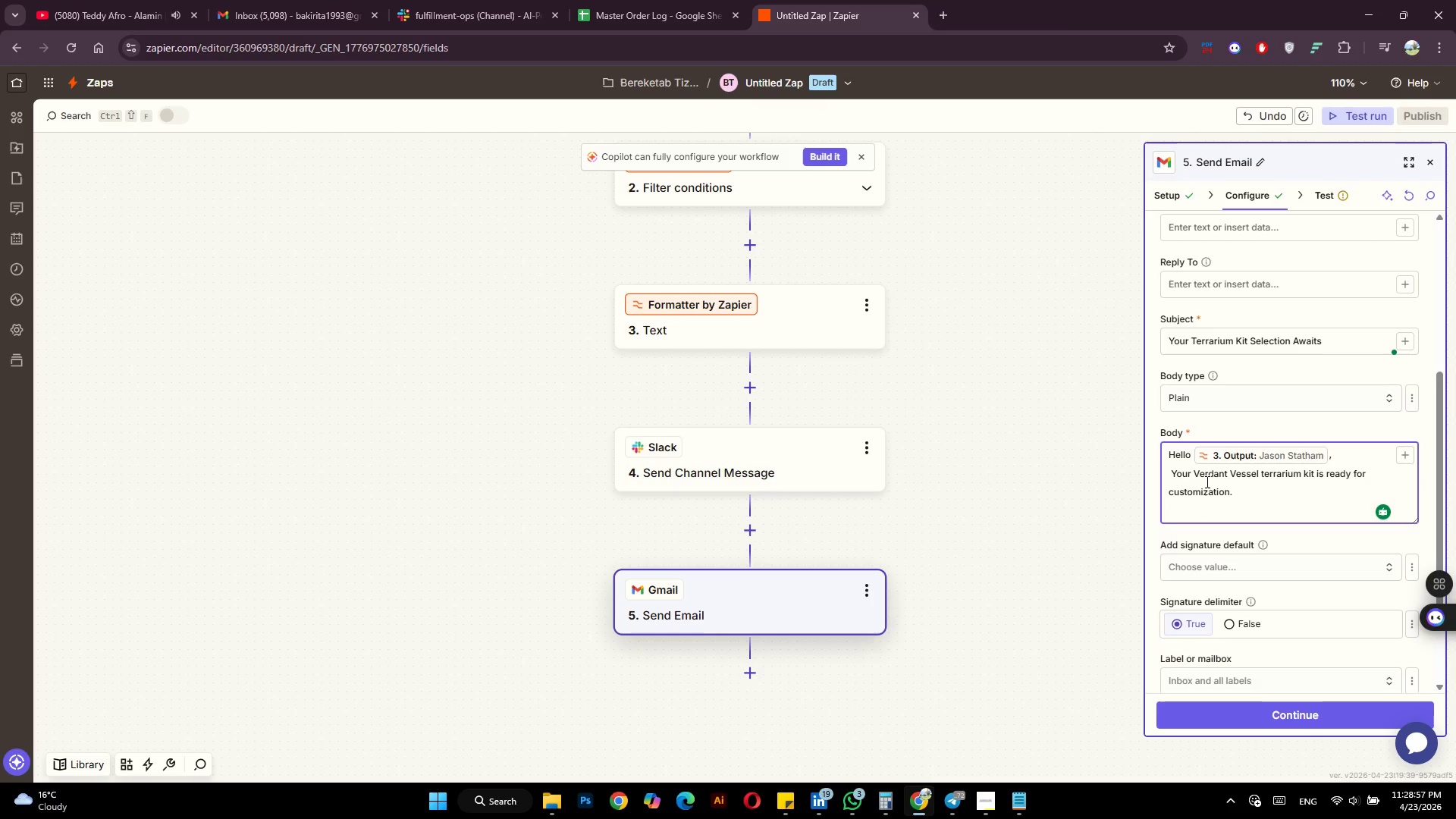 
type(Please visit the )
 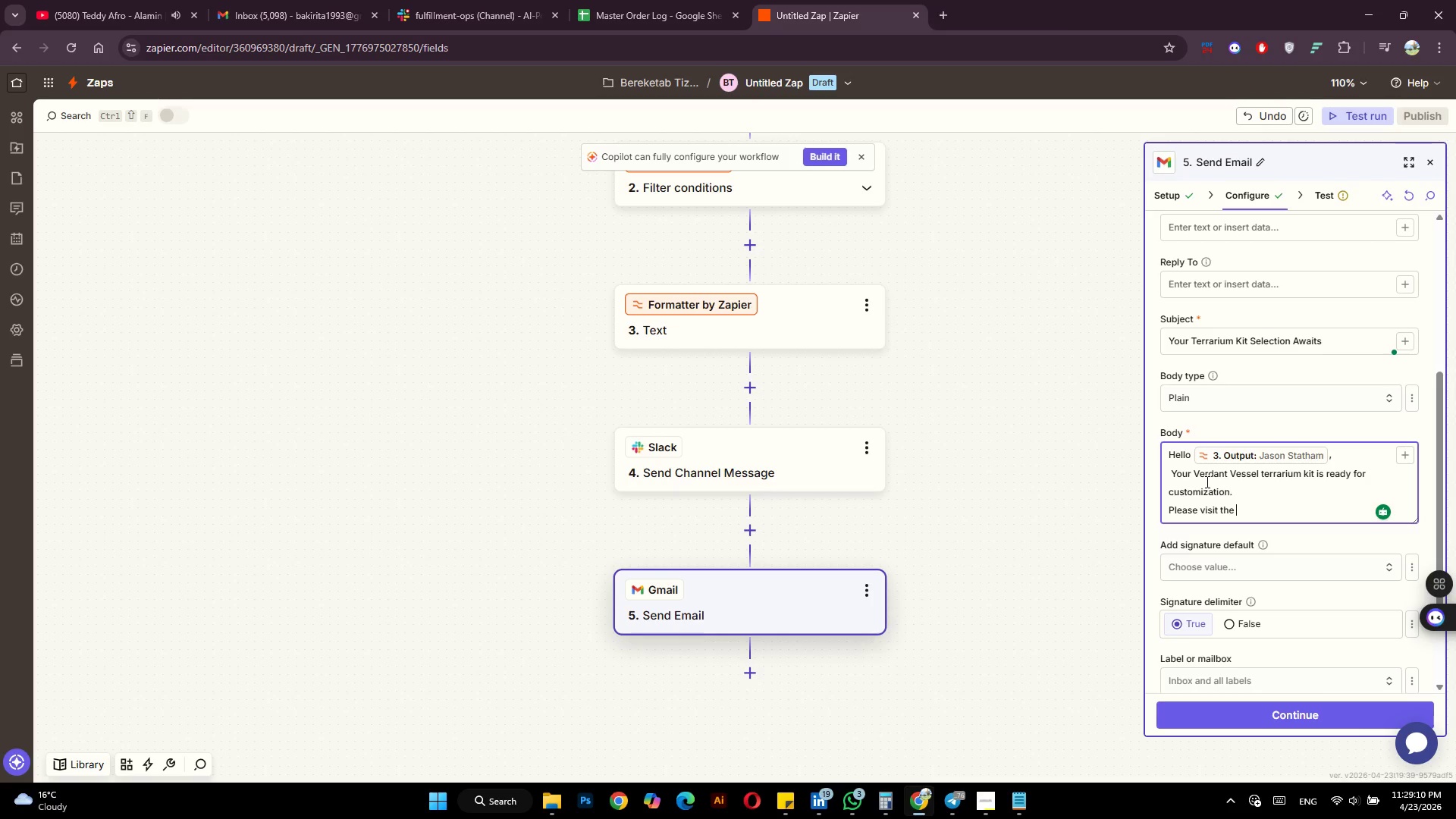 
type(Selection)
 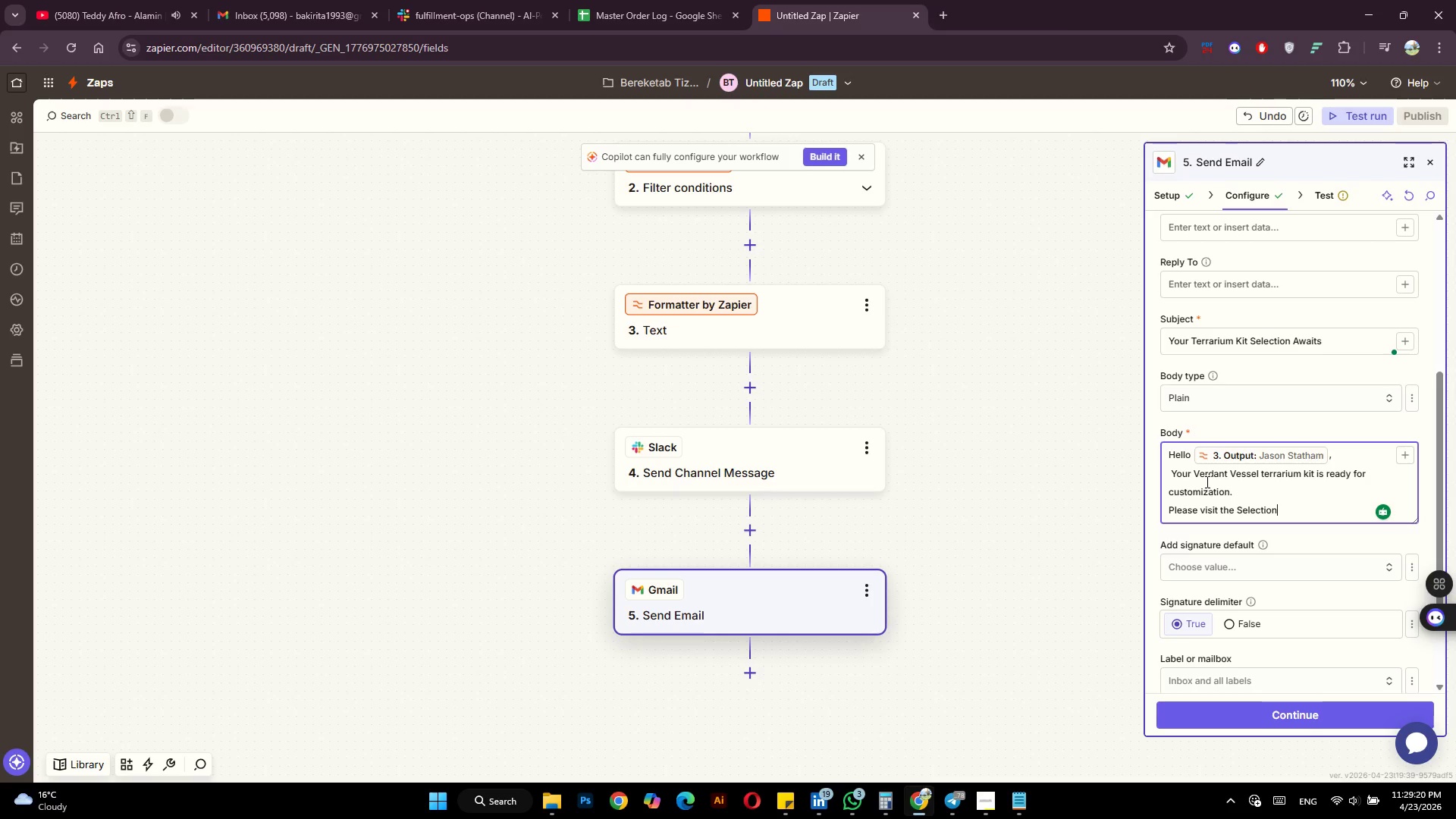 
wait(10.5)
 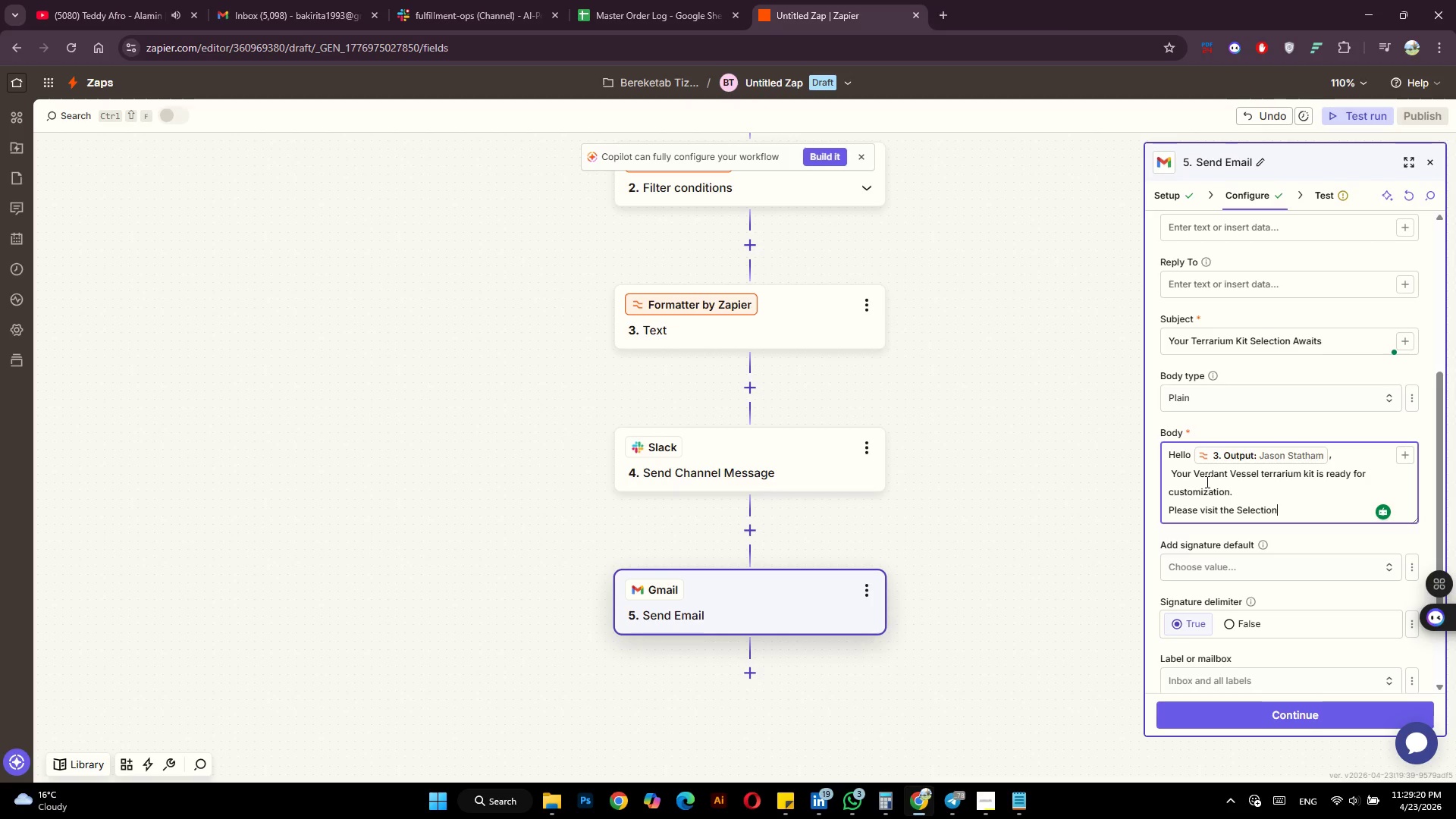 
type( Gallery)
 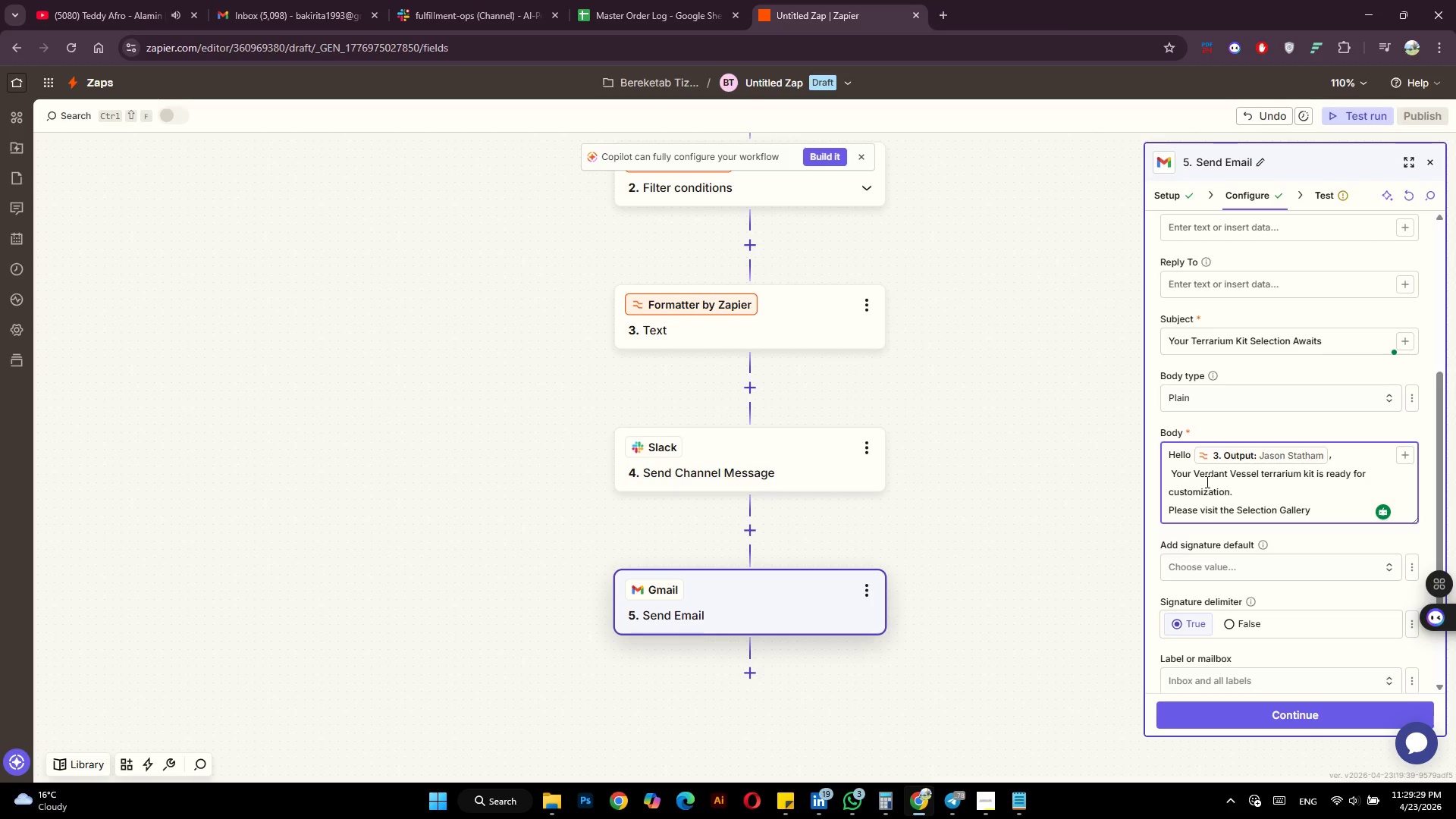 
type( to choose your succulent and figurine.)
 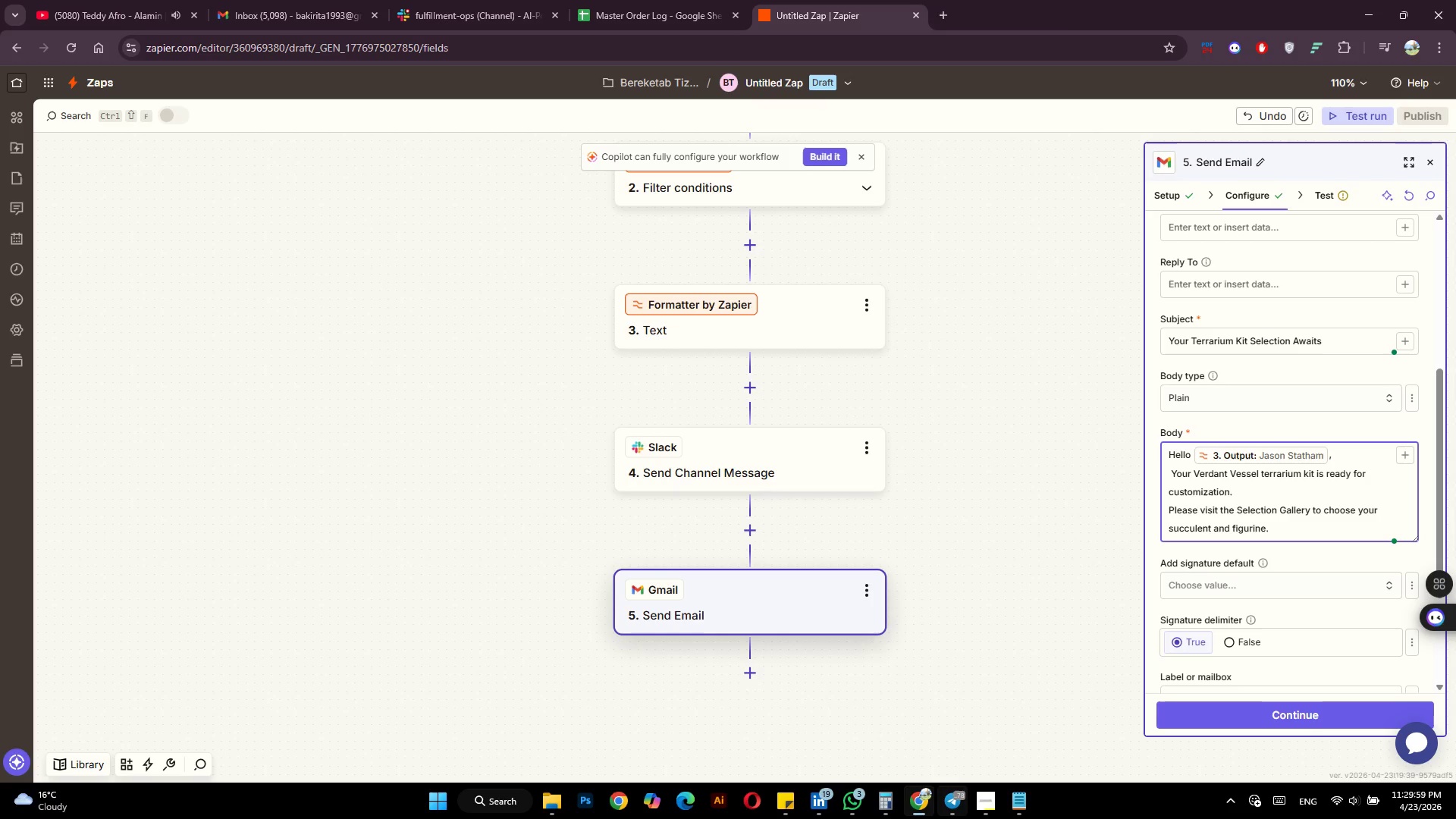 
left_click([990, 792])